 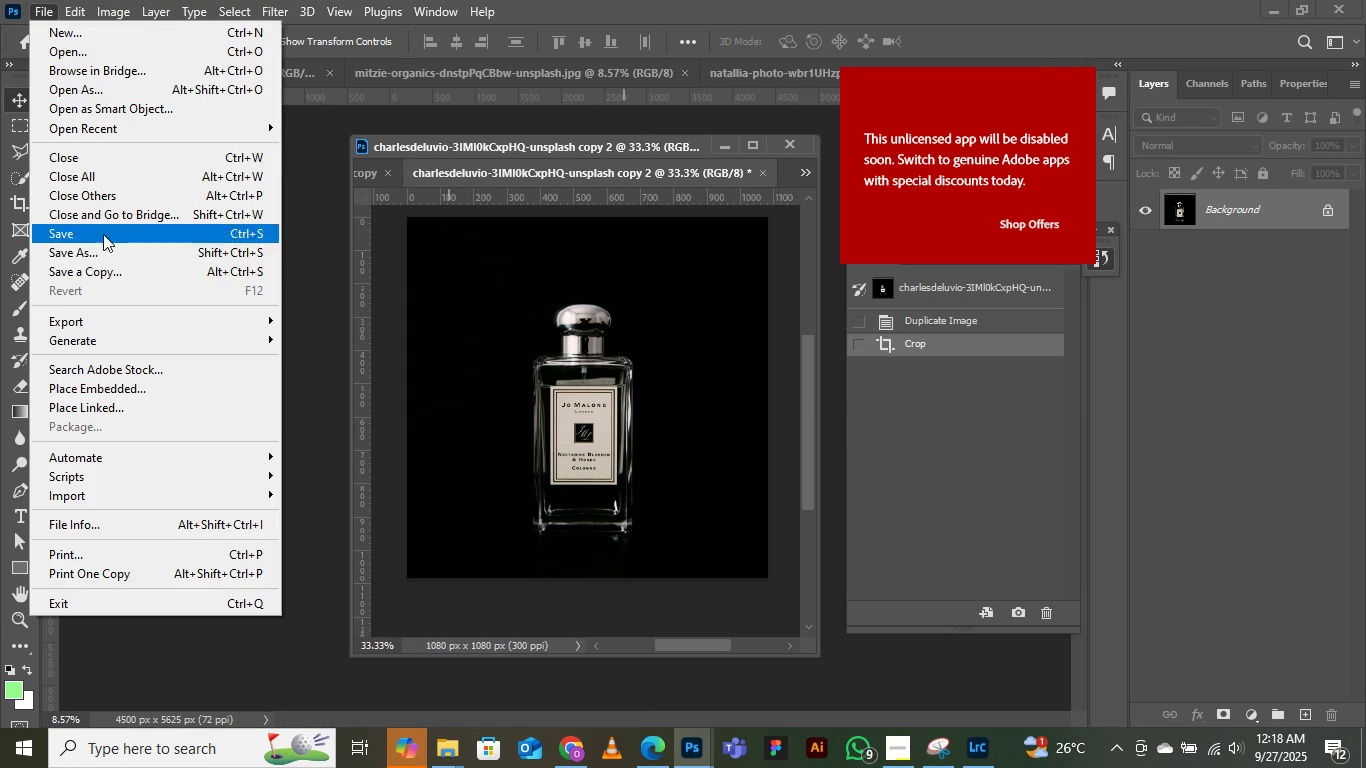 
left_click([90, 251])
 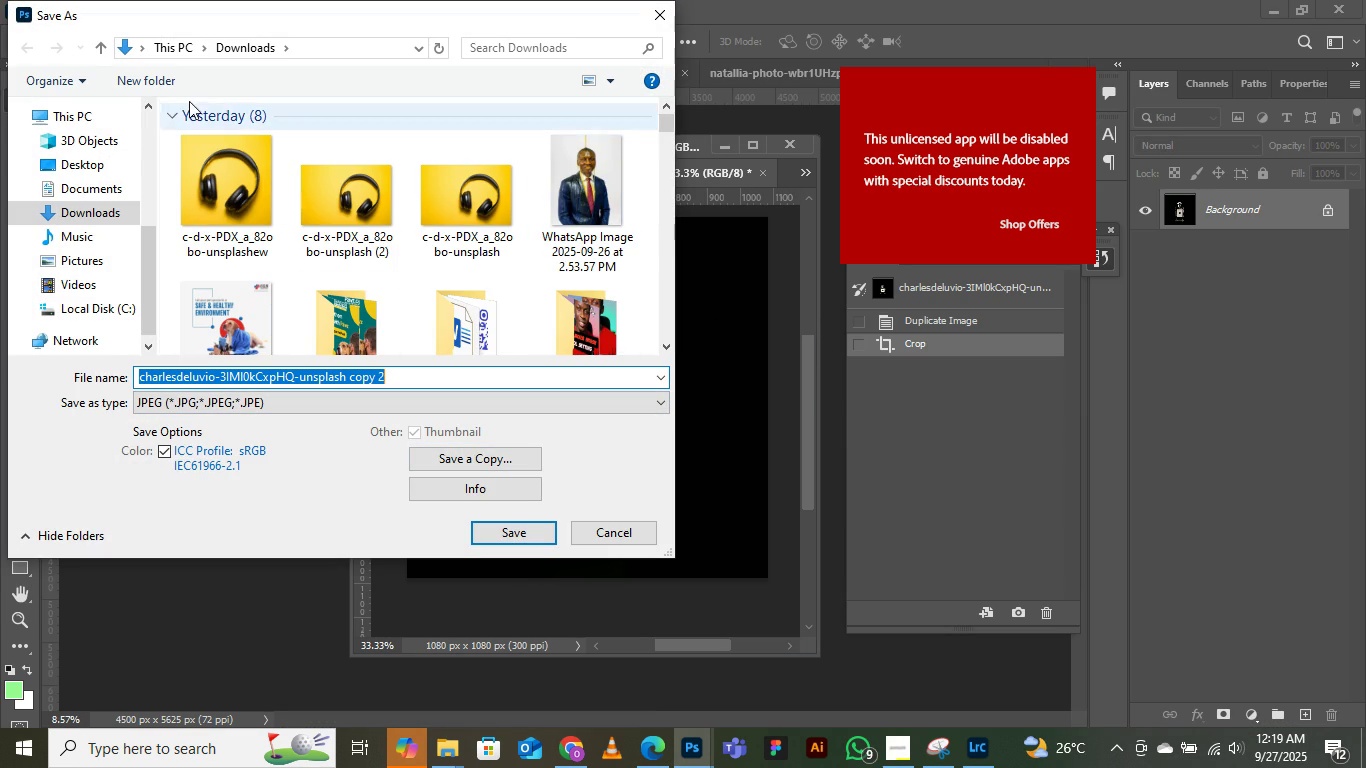 
scroll: coordinate [86, 184], scroll_direction: up, amount: 12.0
 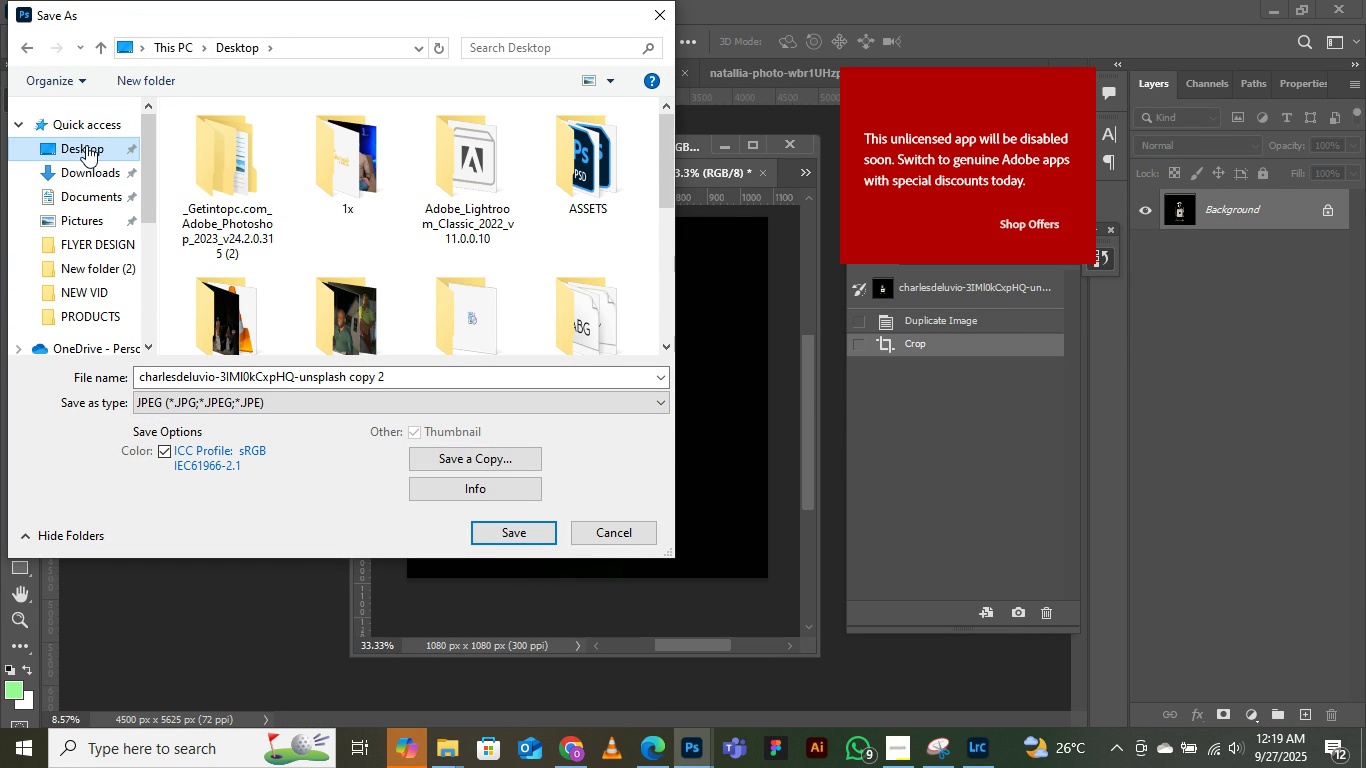 
wait(11.72)
 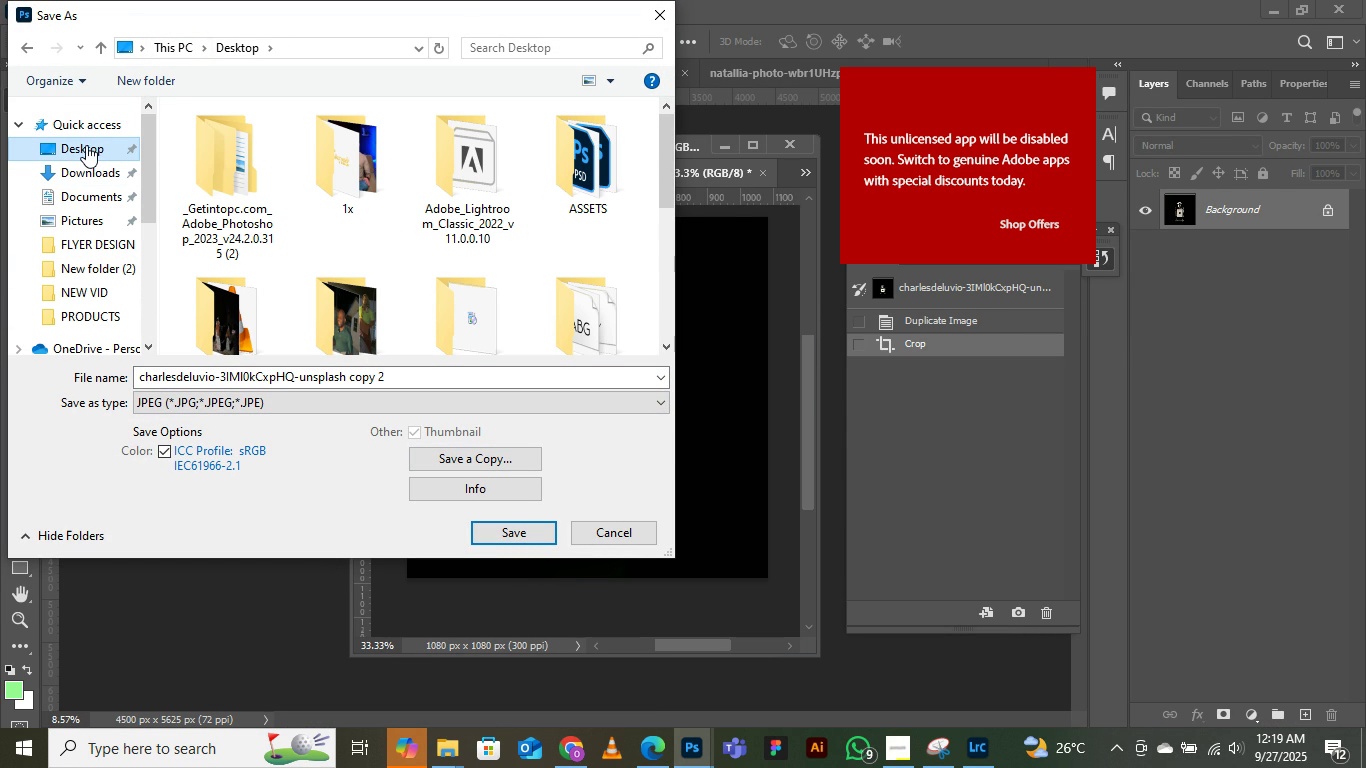 
left_click([666, 349])
 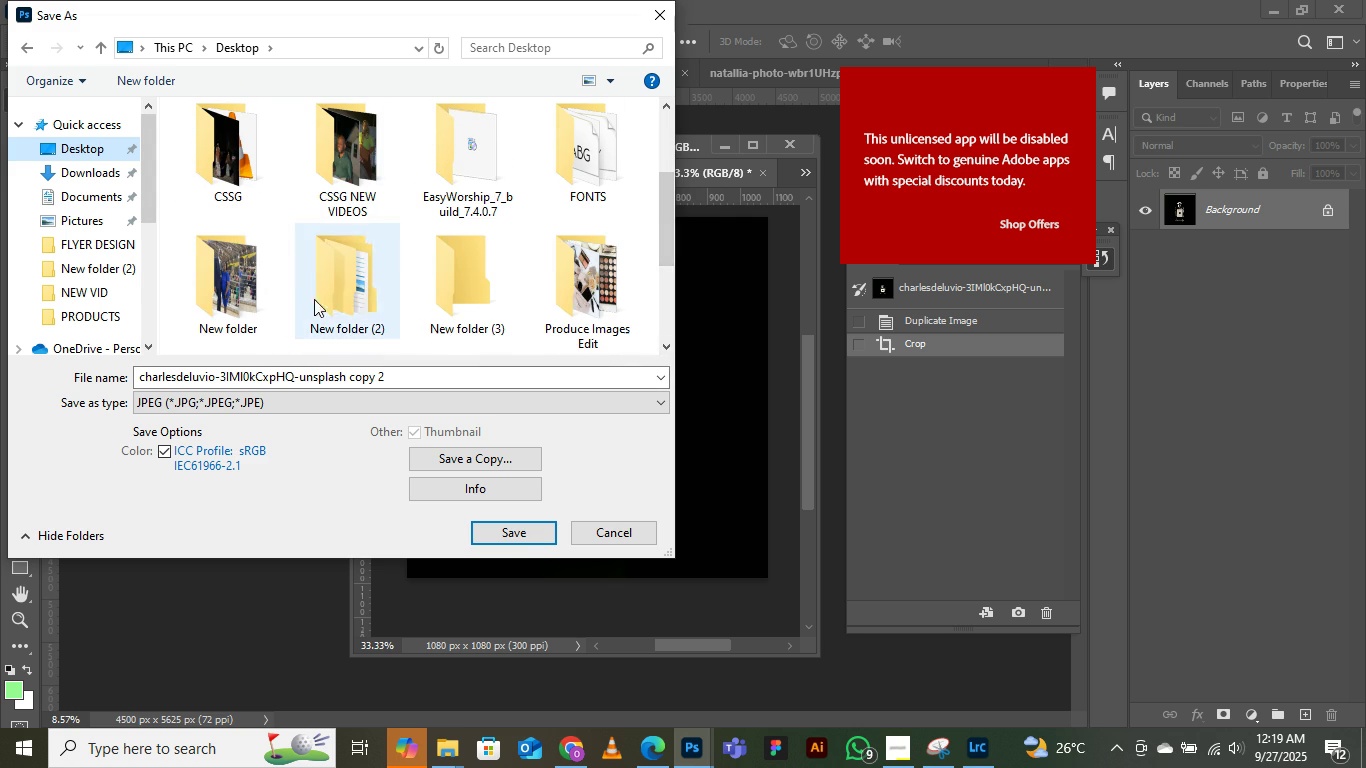 
scroll: coordinate [564, 309], scroll_direction: none, amount: 0.0
 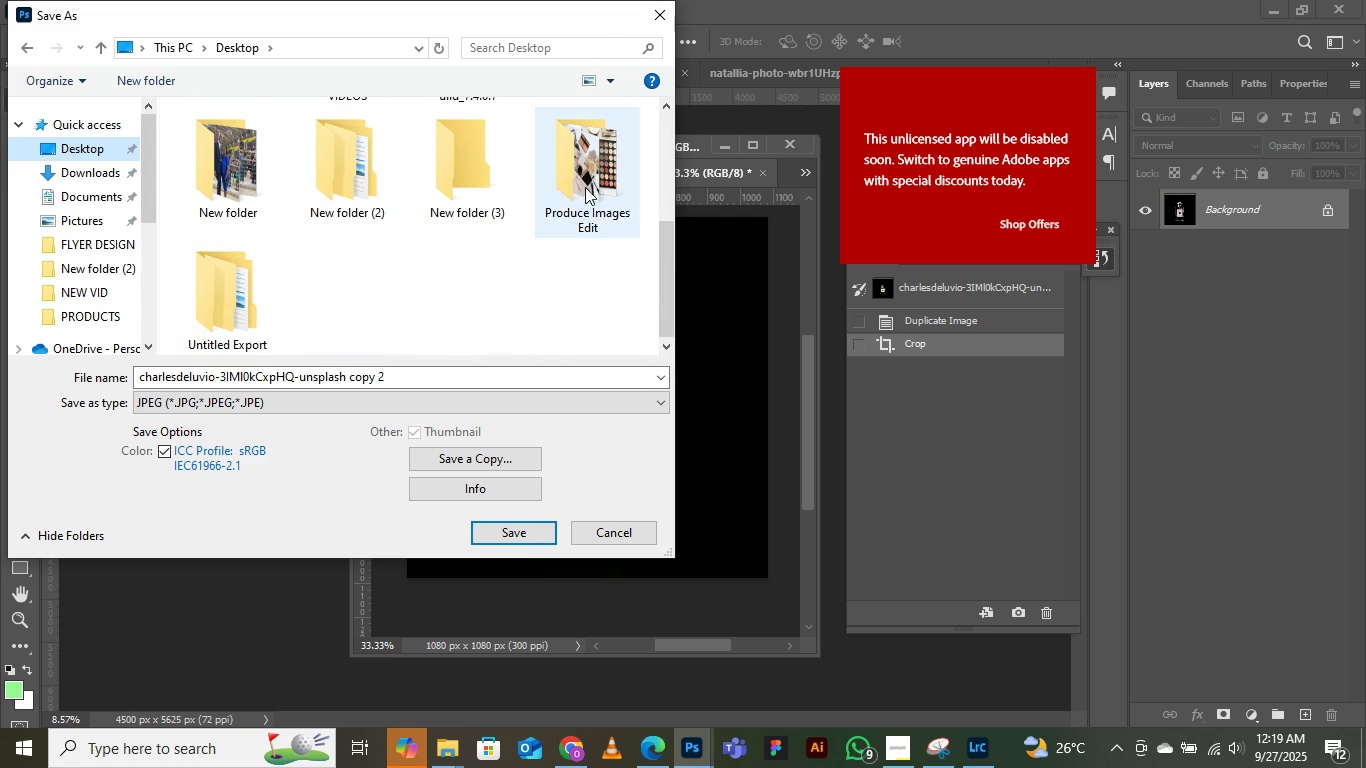 
double_click([586, 187])
 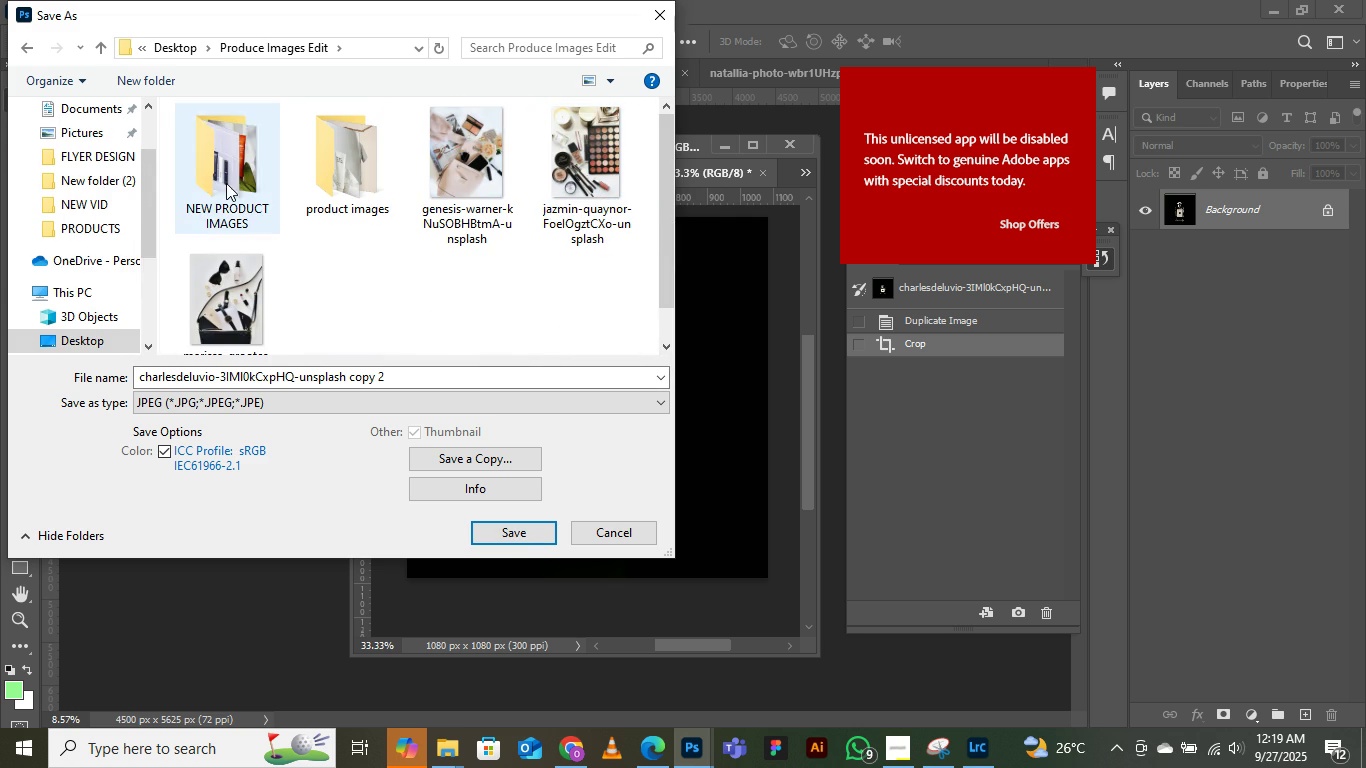 
left_click([226, 183])
 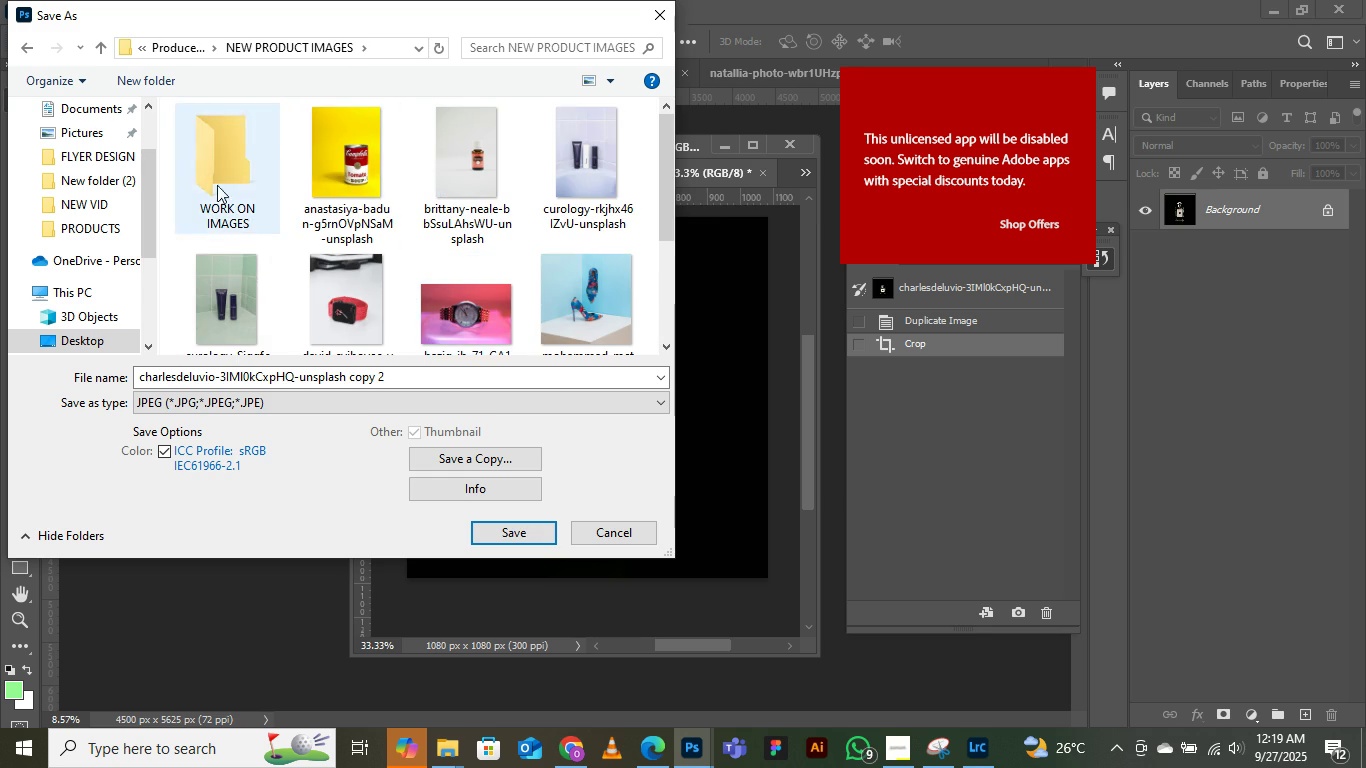 
double_click([204, 144])
 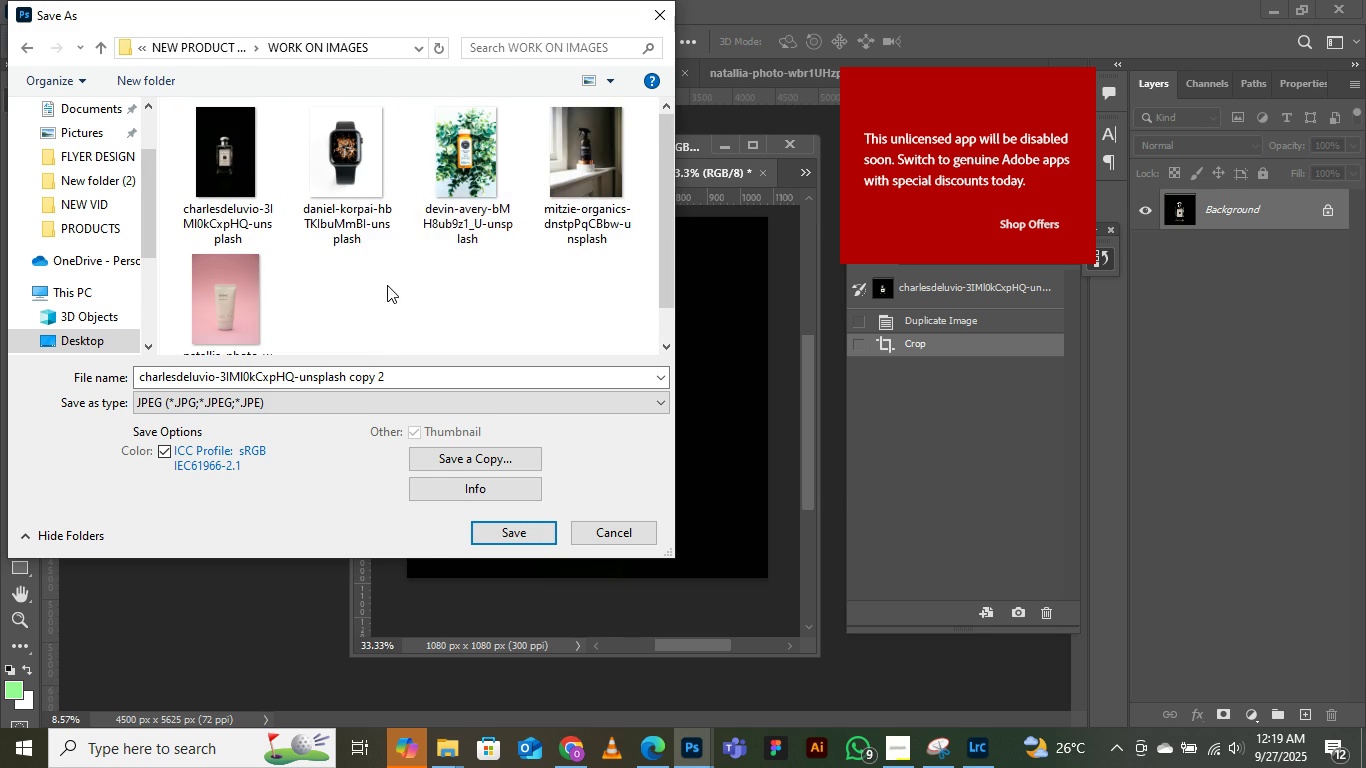 
scroll: coordinate [384, 287], scroll_direction: down, amount: 2.0
 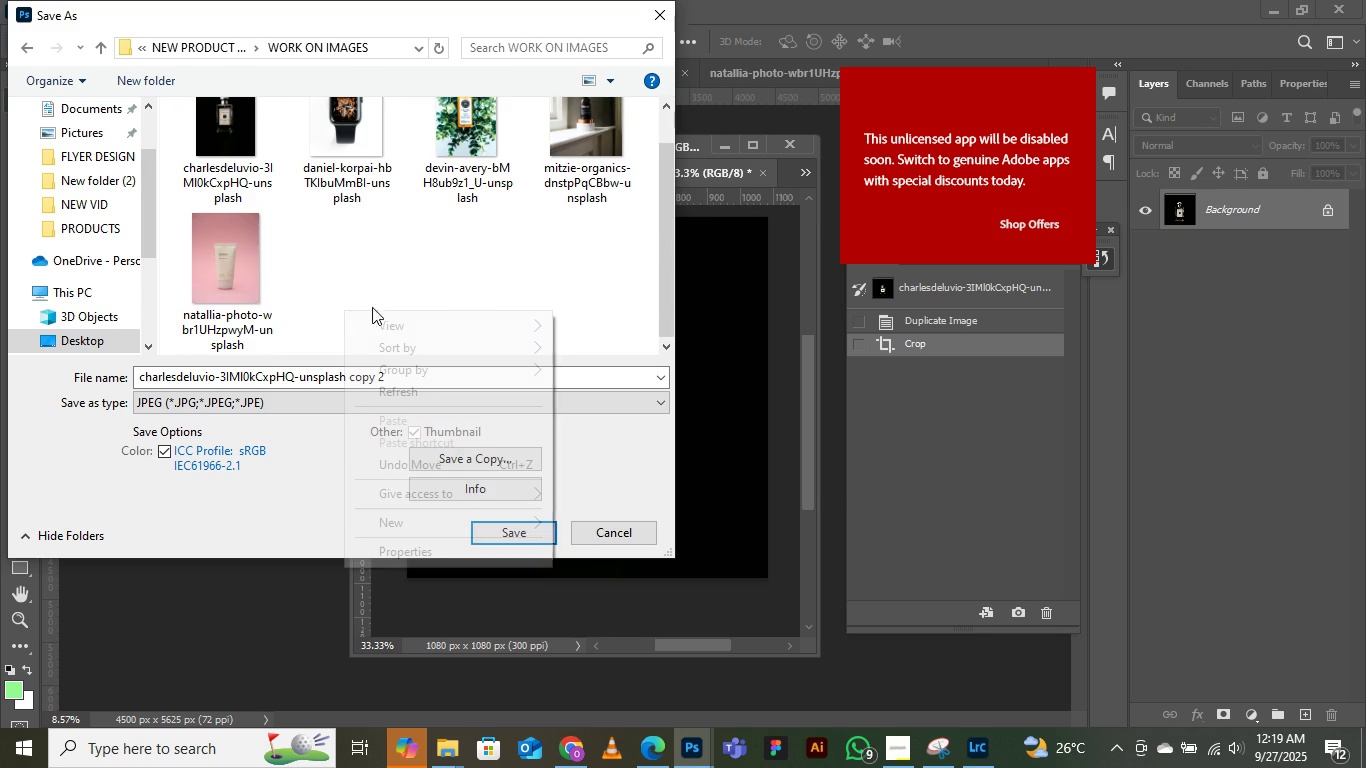 
right_click([344, 310])
 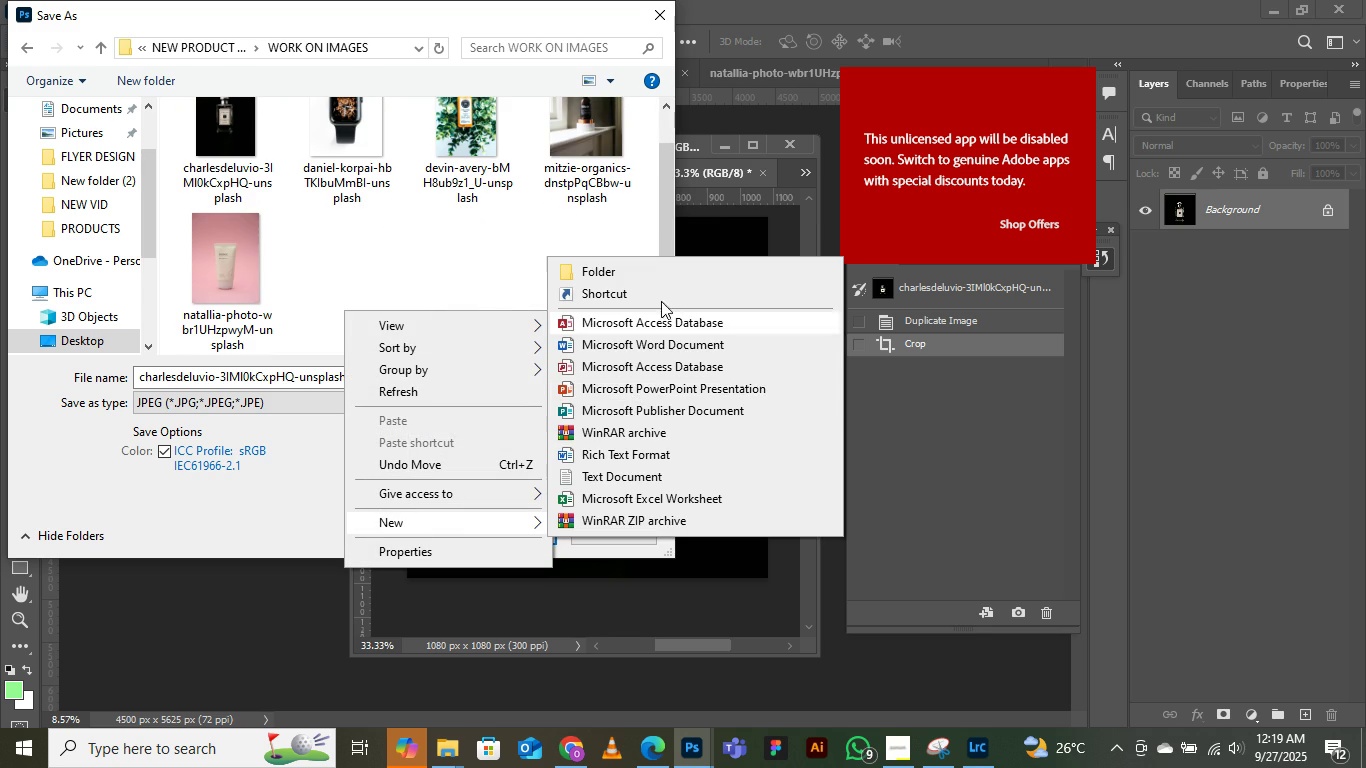 
left_click([651, 262])
 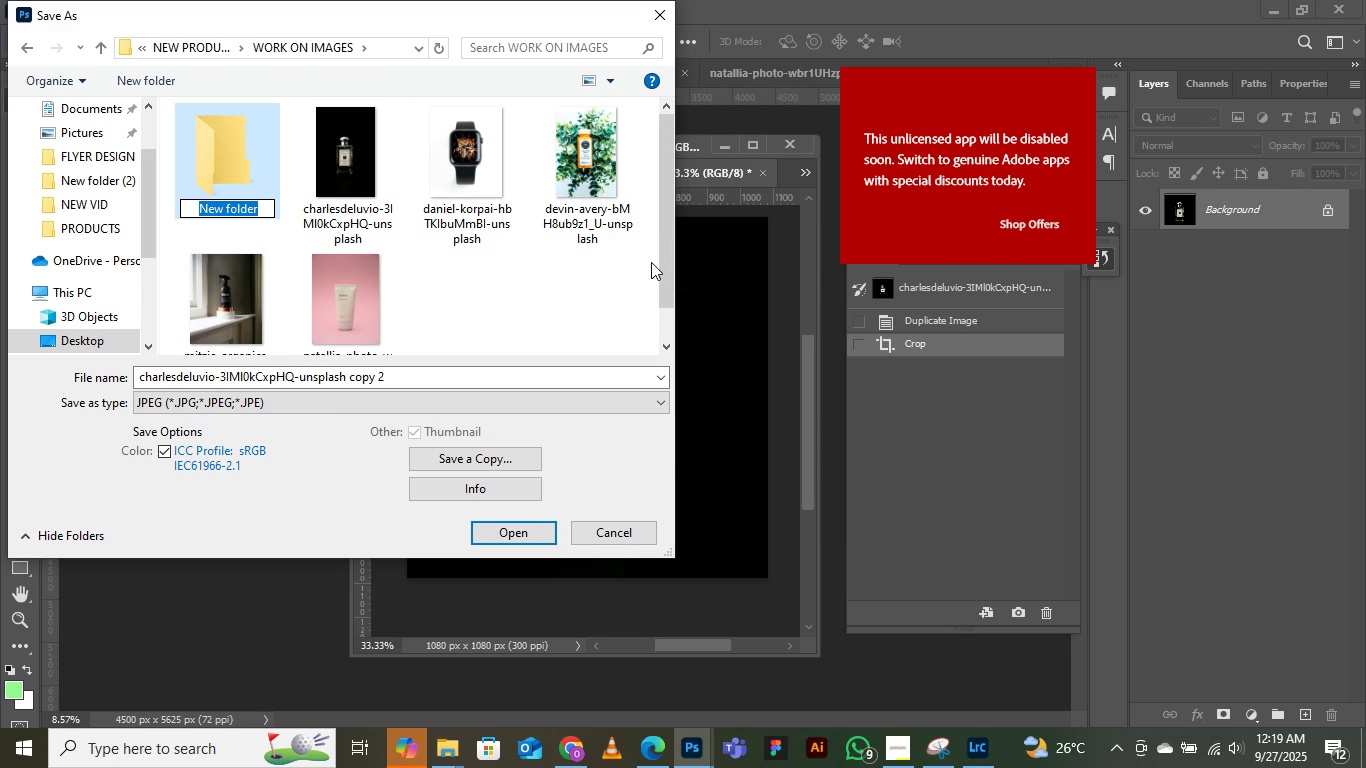 
type( INST)
key(Backspace)
key(Backspace)
key(Backspace)
type(nsta post )
 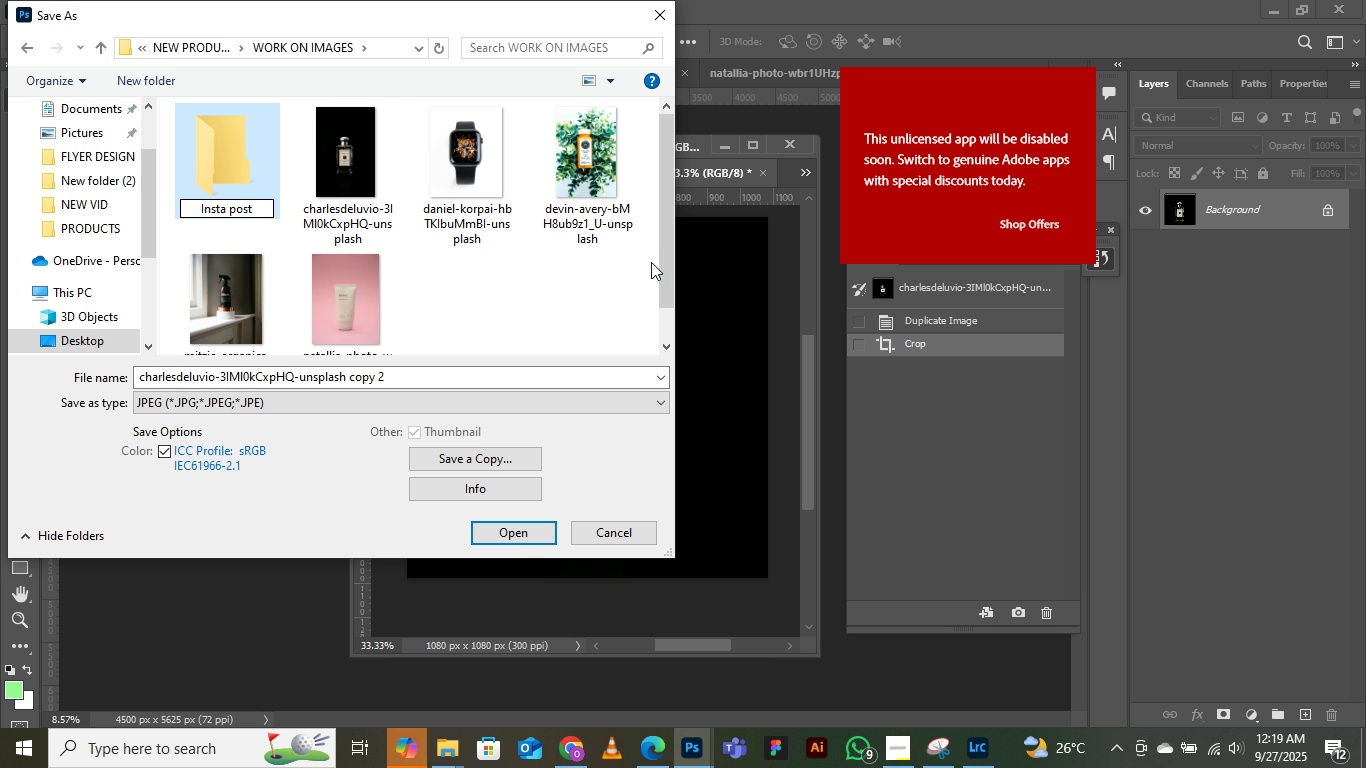 
key(Enter)
 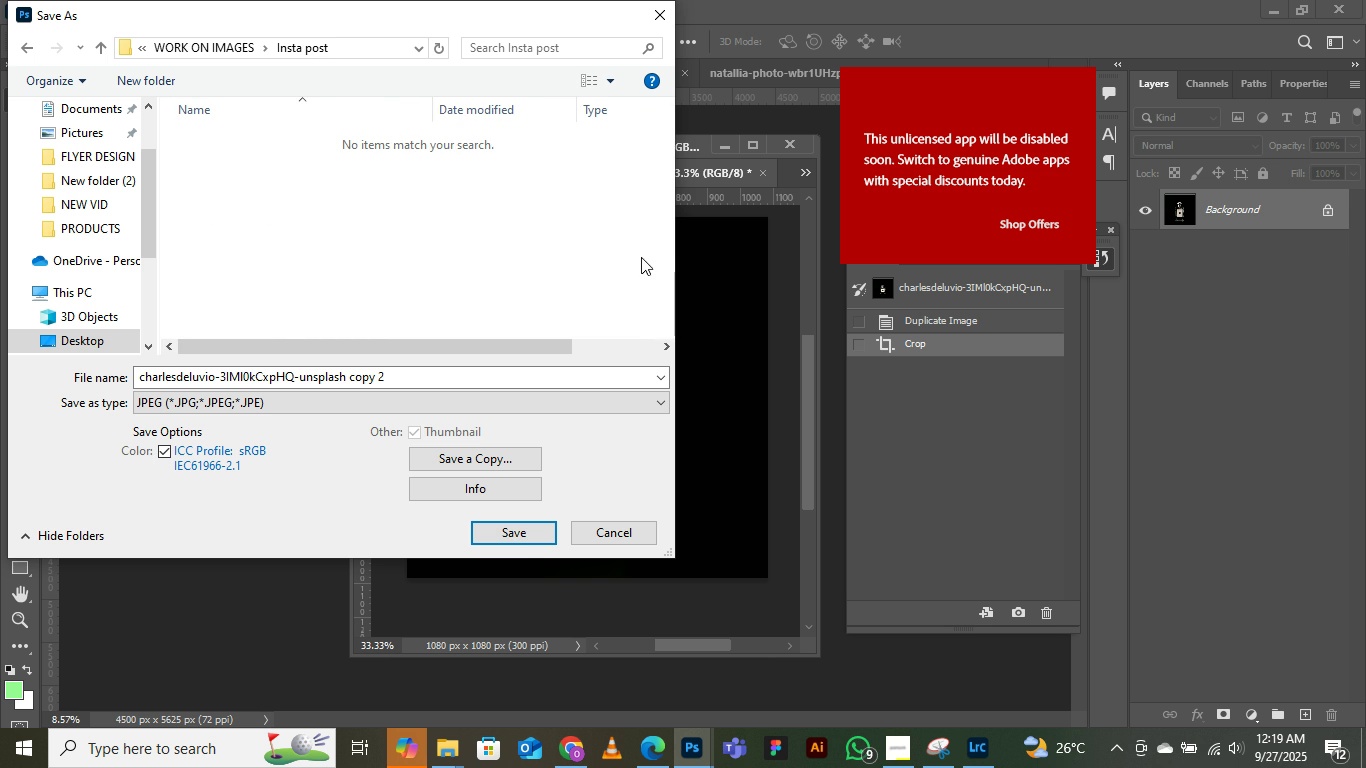 
left_click([315, 227])
 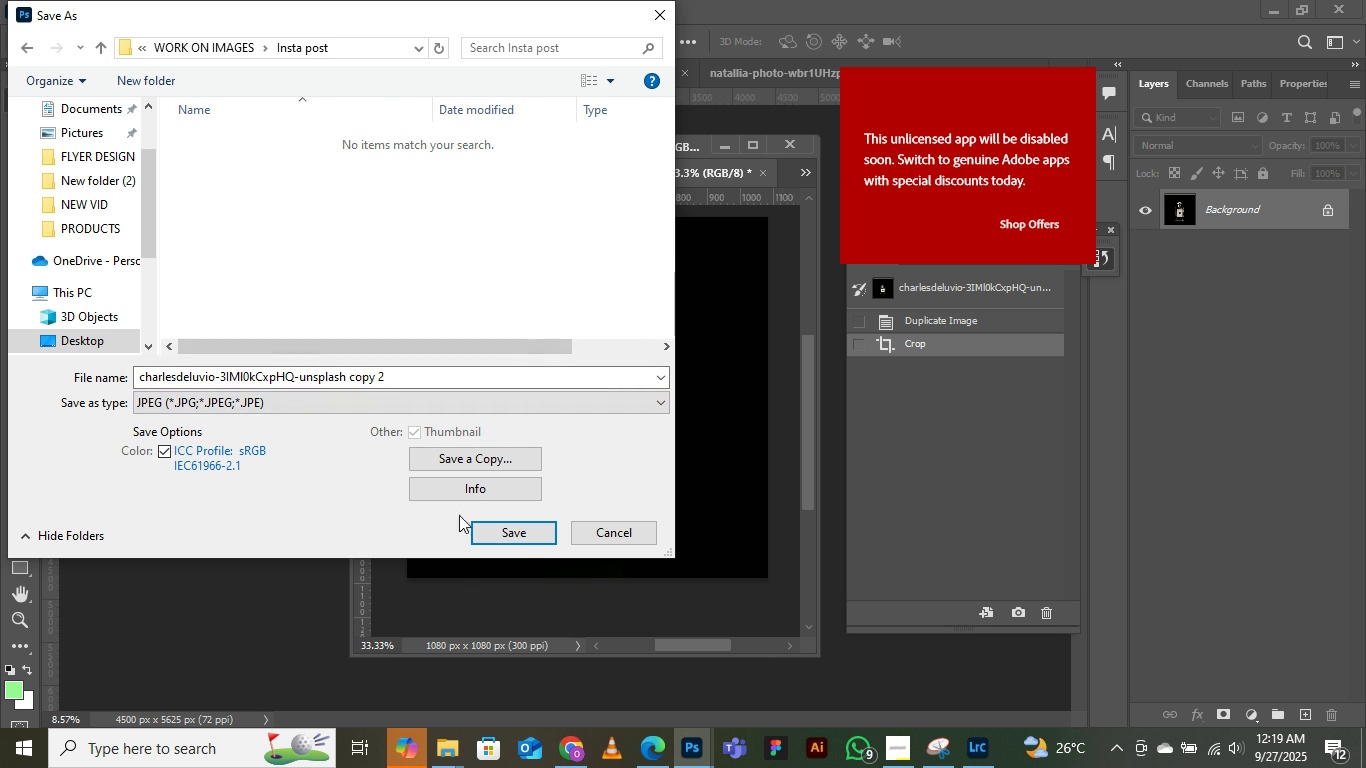 
wait(5.12)
 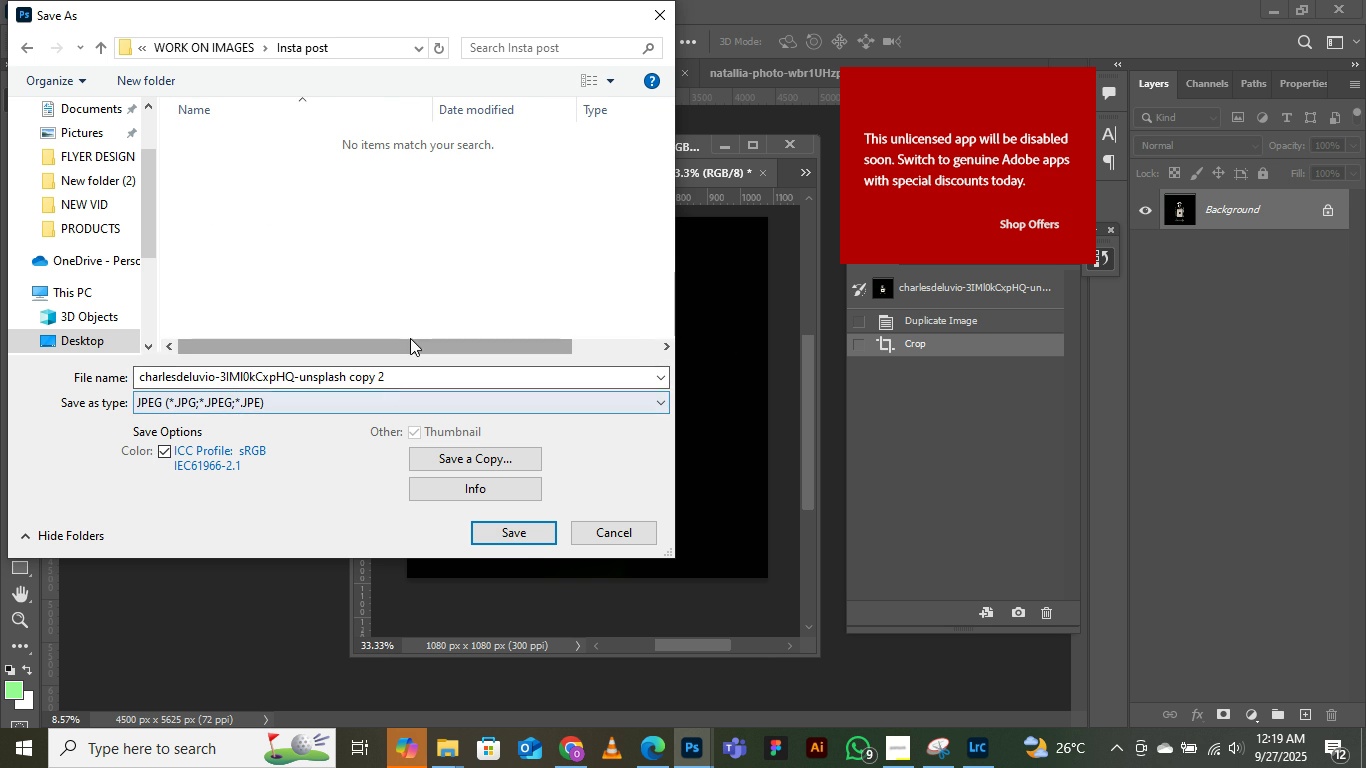 
left_click([509, 534])
 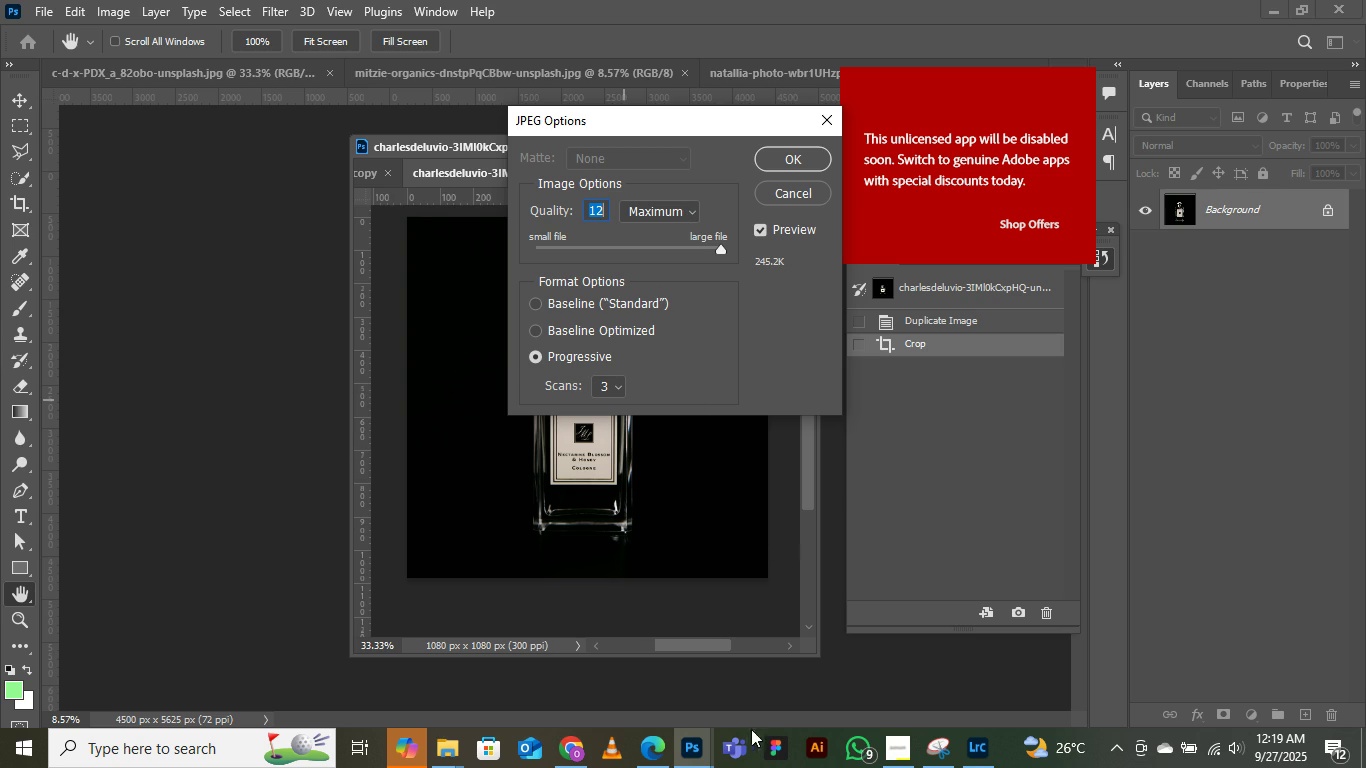 
left_click([905, 762])